 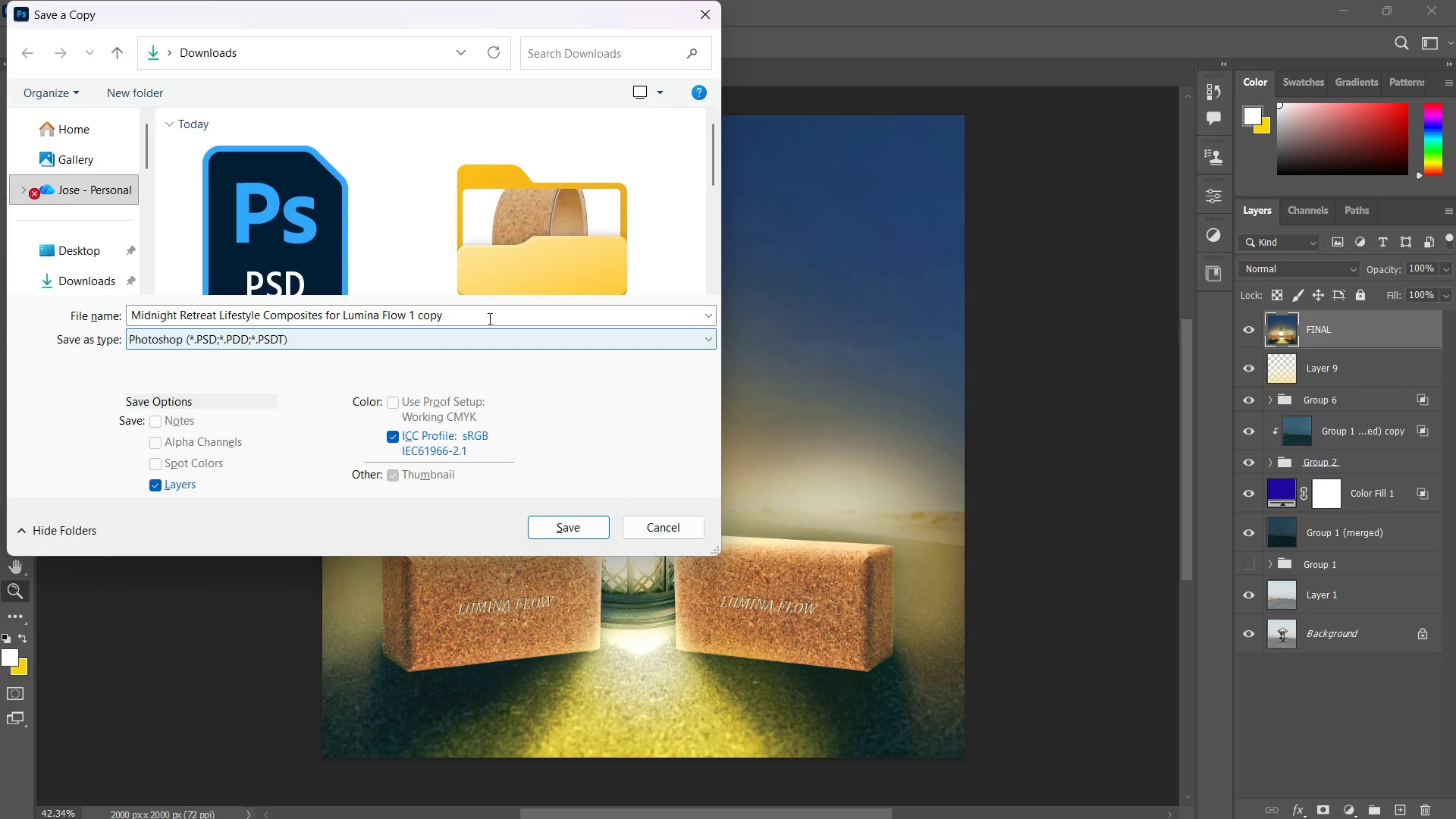 
key(Control+ControlLeft)
 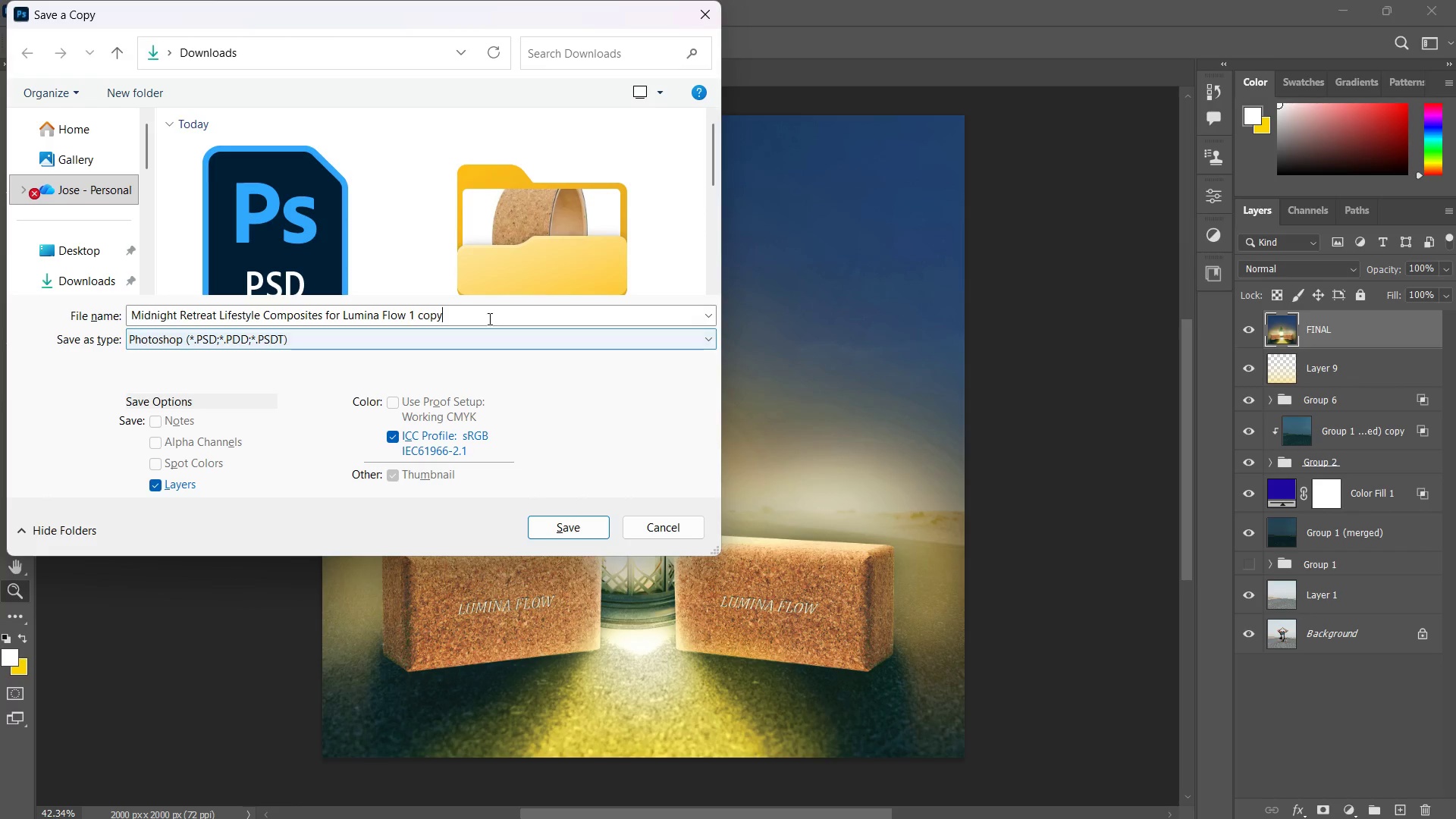 
key(Control+A)
 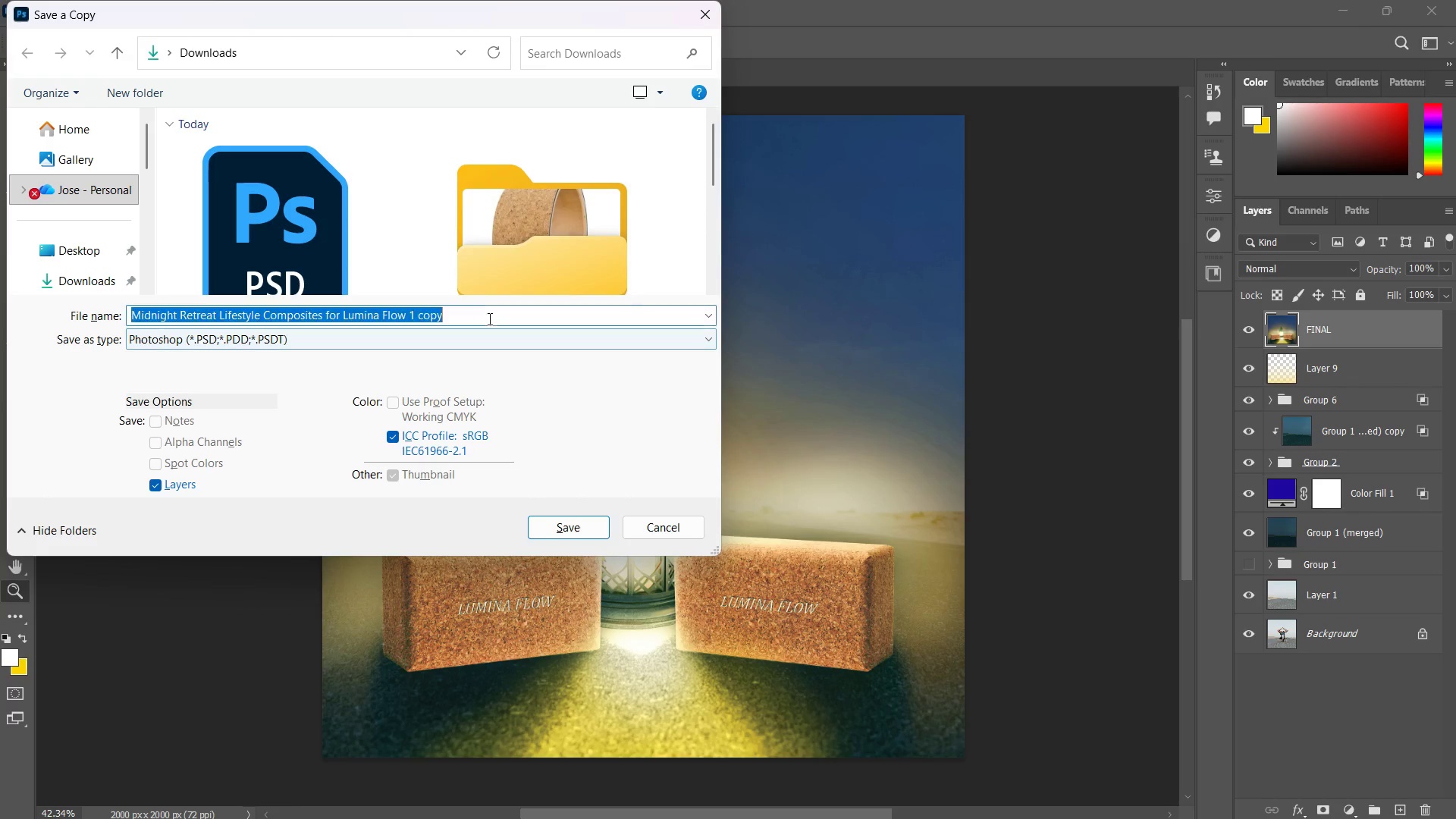 
key(Control+ControlLeft)
 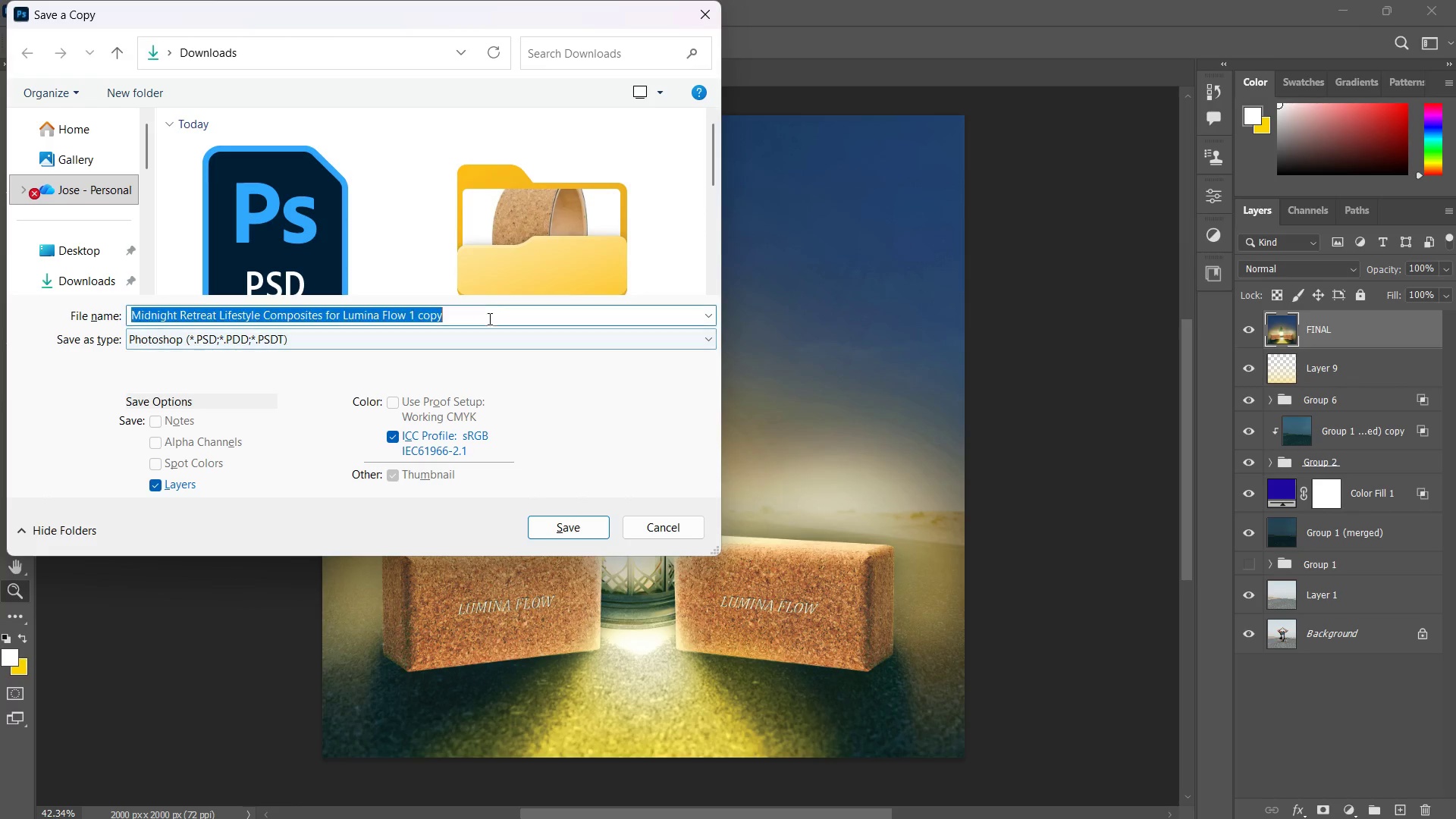 
key(Control+V)
 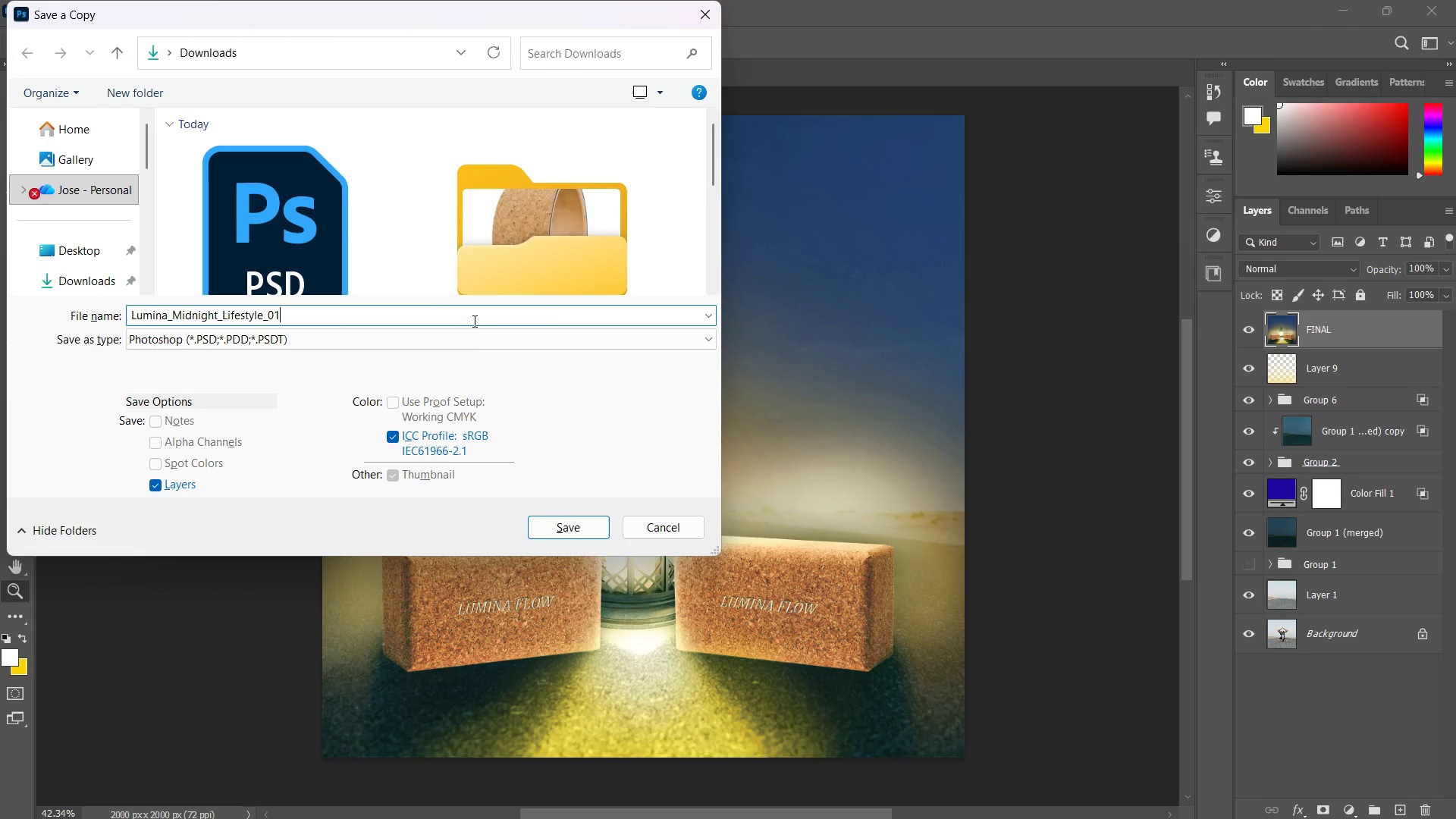 
left_click([470, 332])
 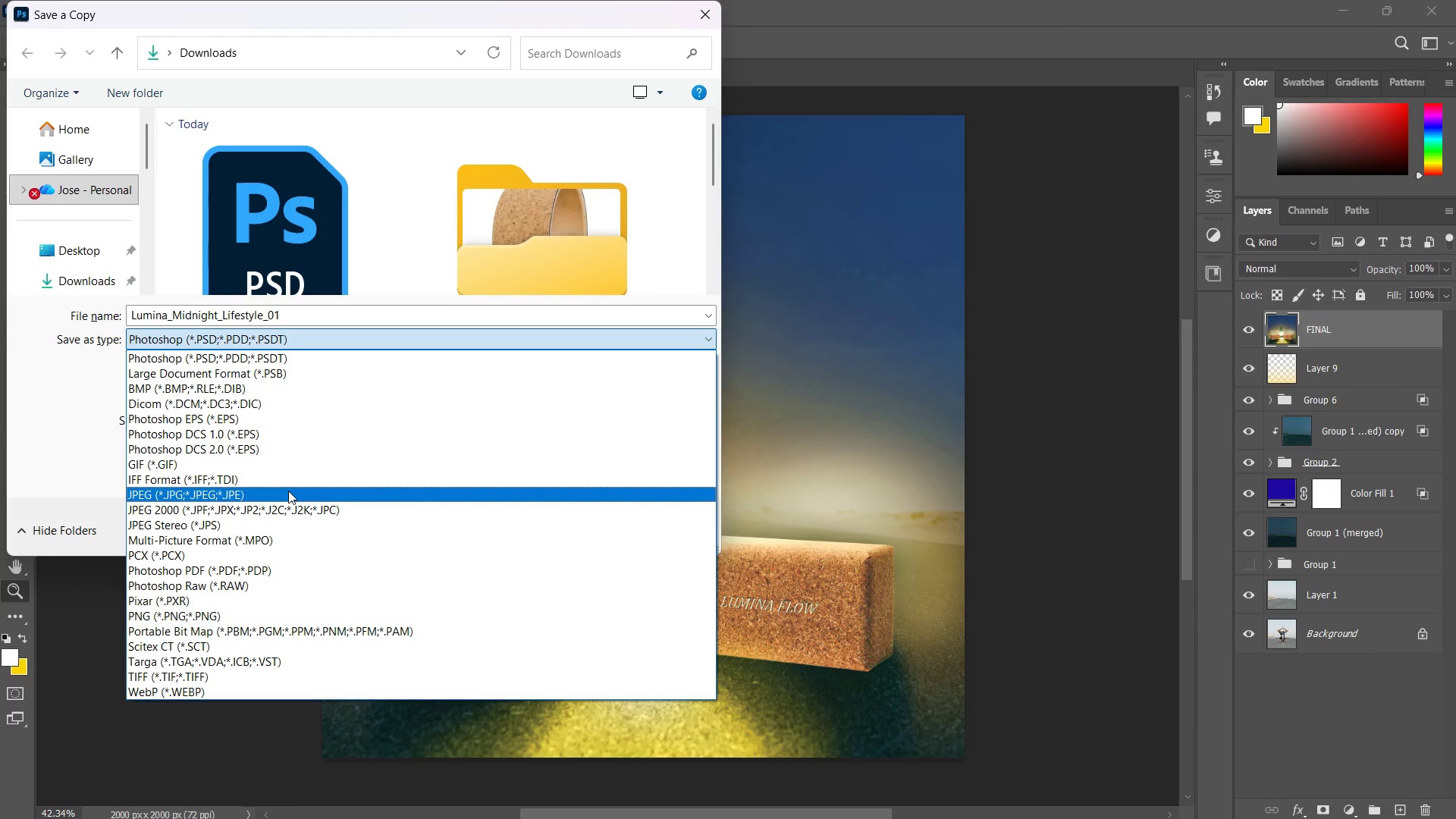 
left_click([288, 491])
 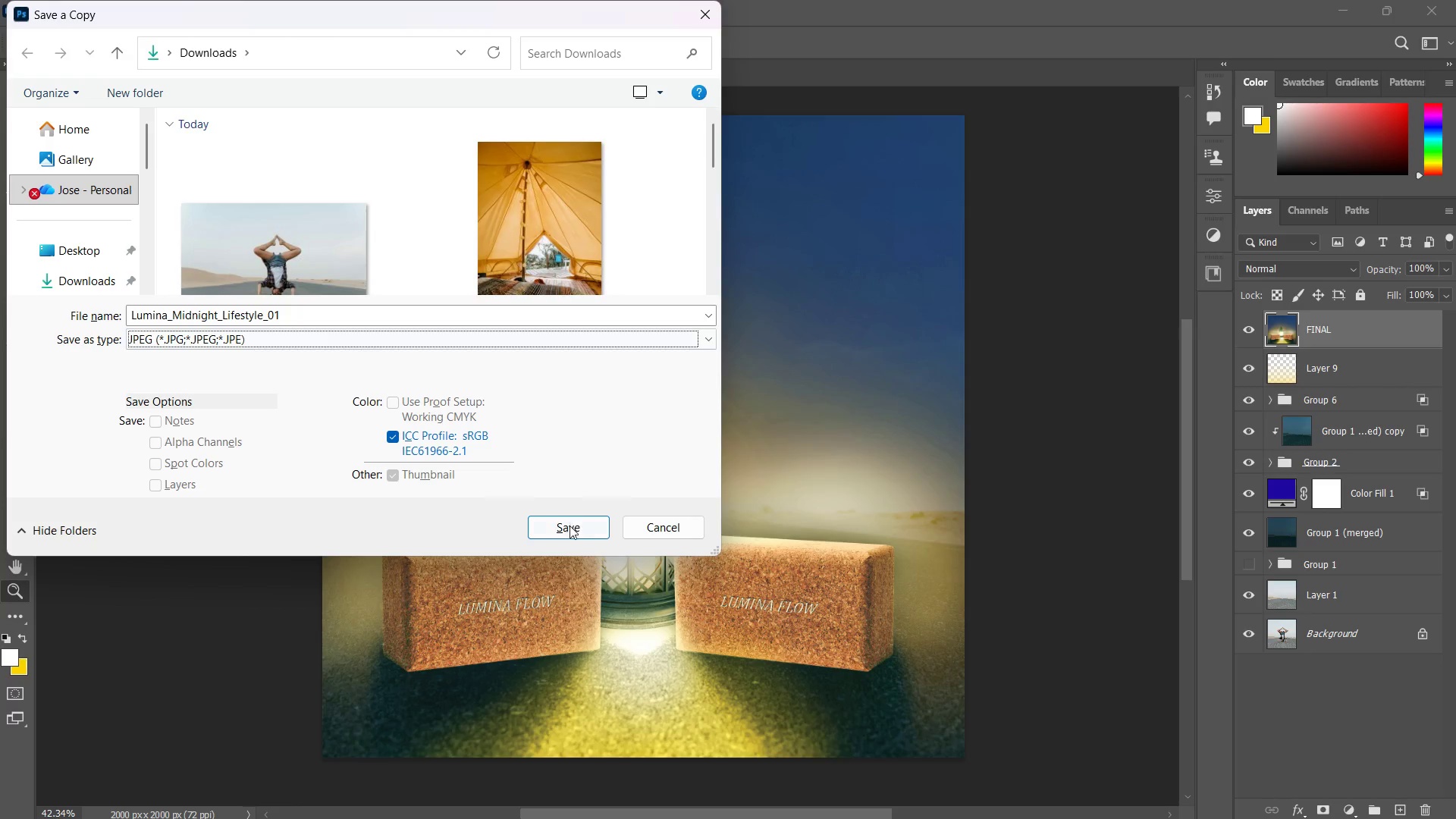 
left_click([573, 531])
 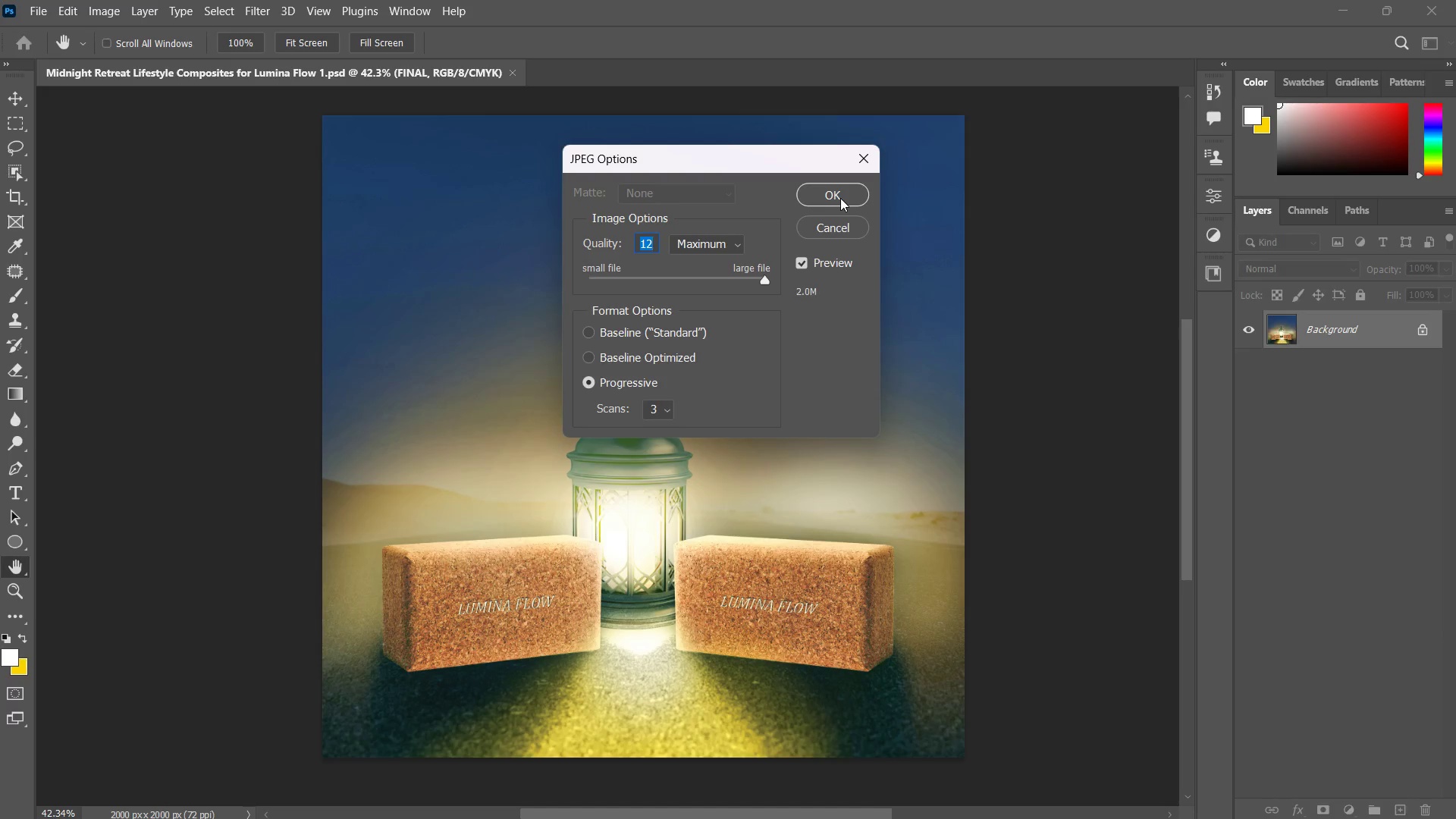 
left_click([839, 196])
 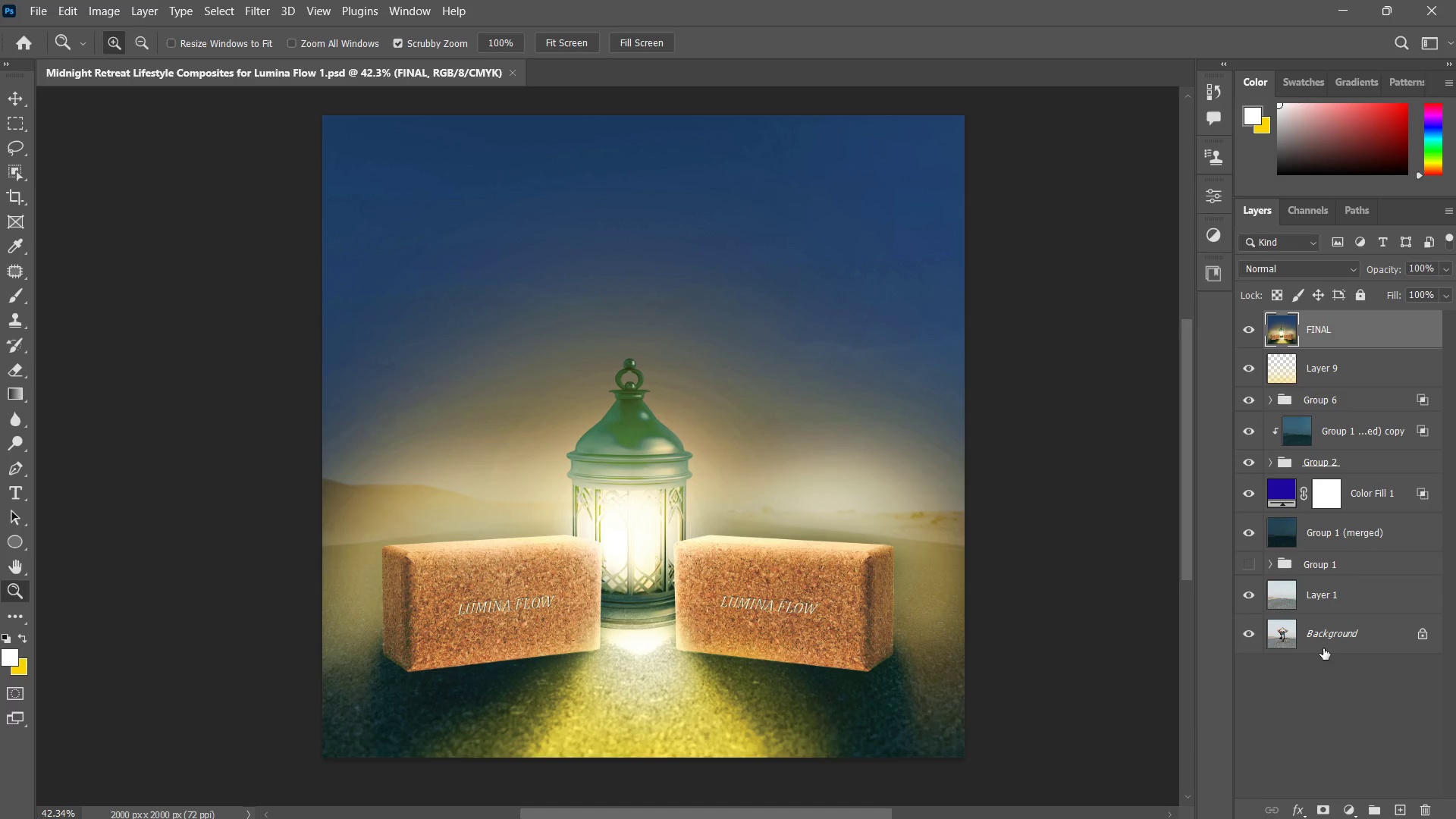 
wait(5.34)
 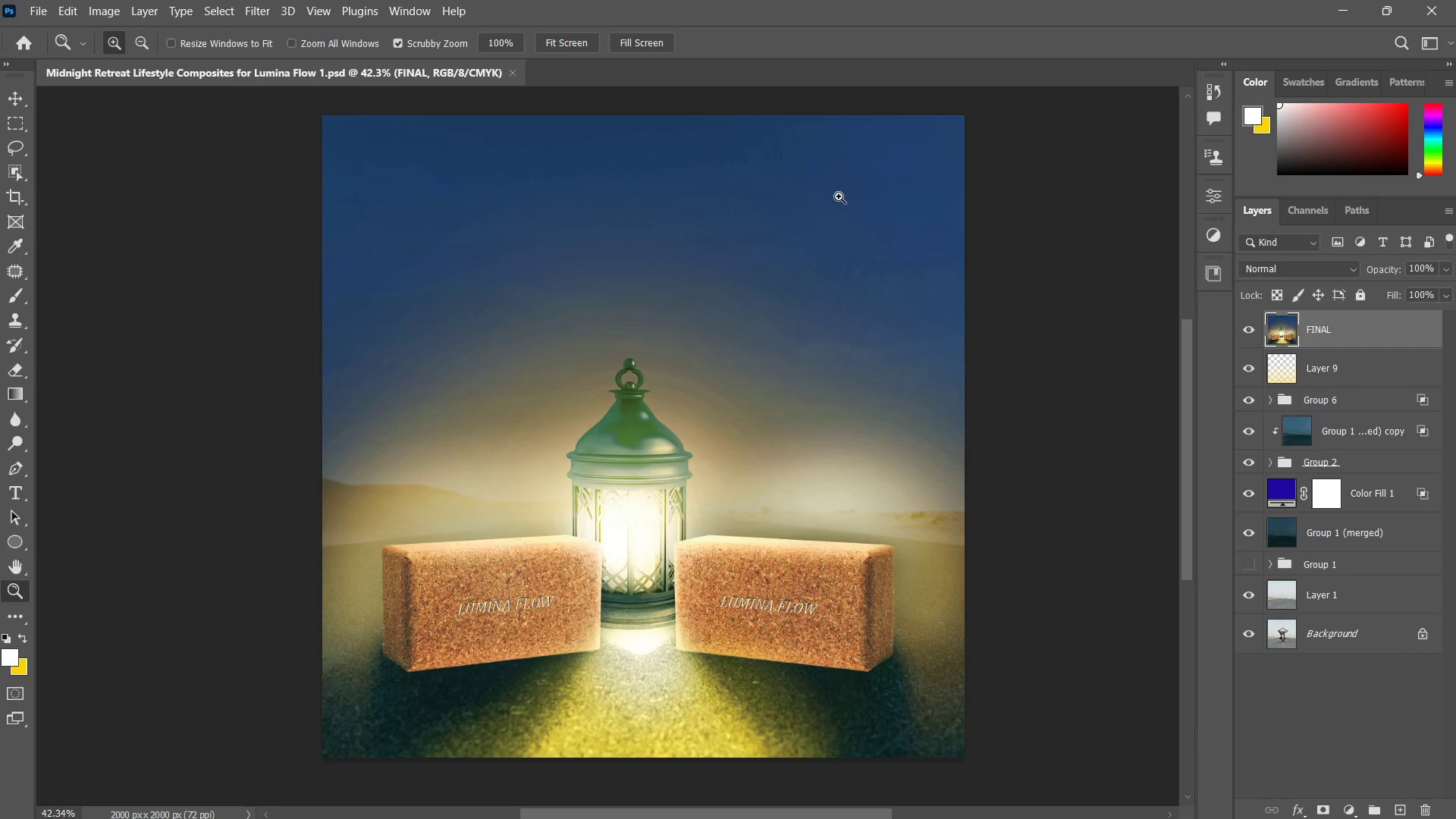 
left_click([1335, 372])
 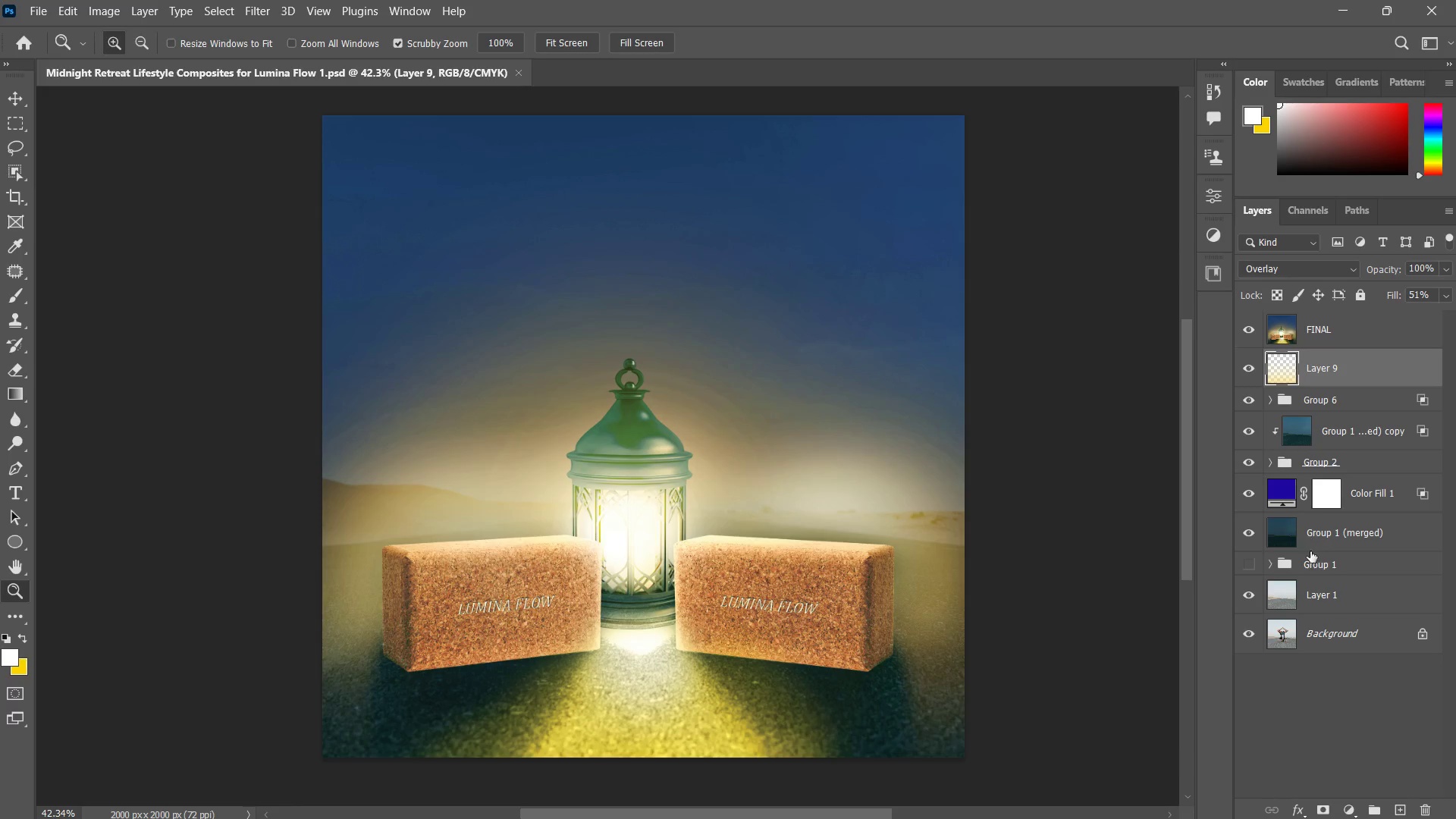 
hold_key(key=ShiftLeft, duration=0.94)
left_click([1323, 597])
 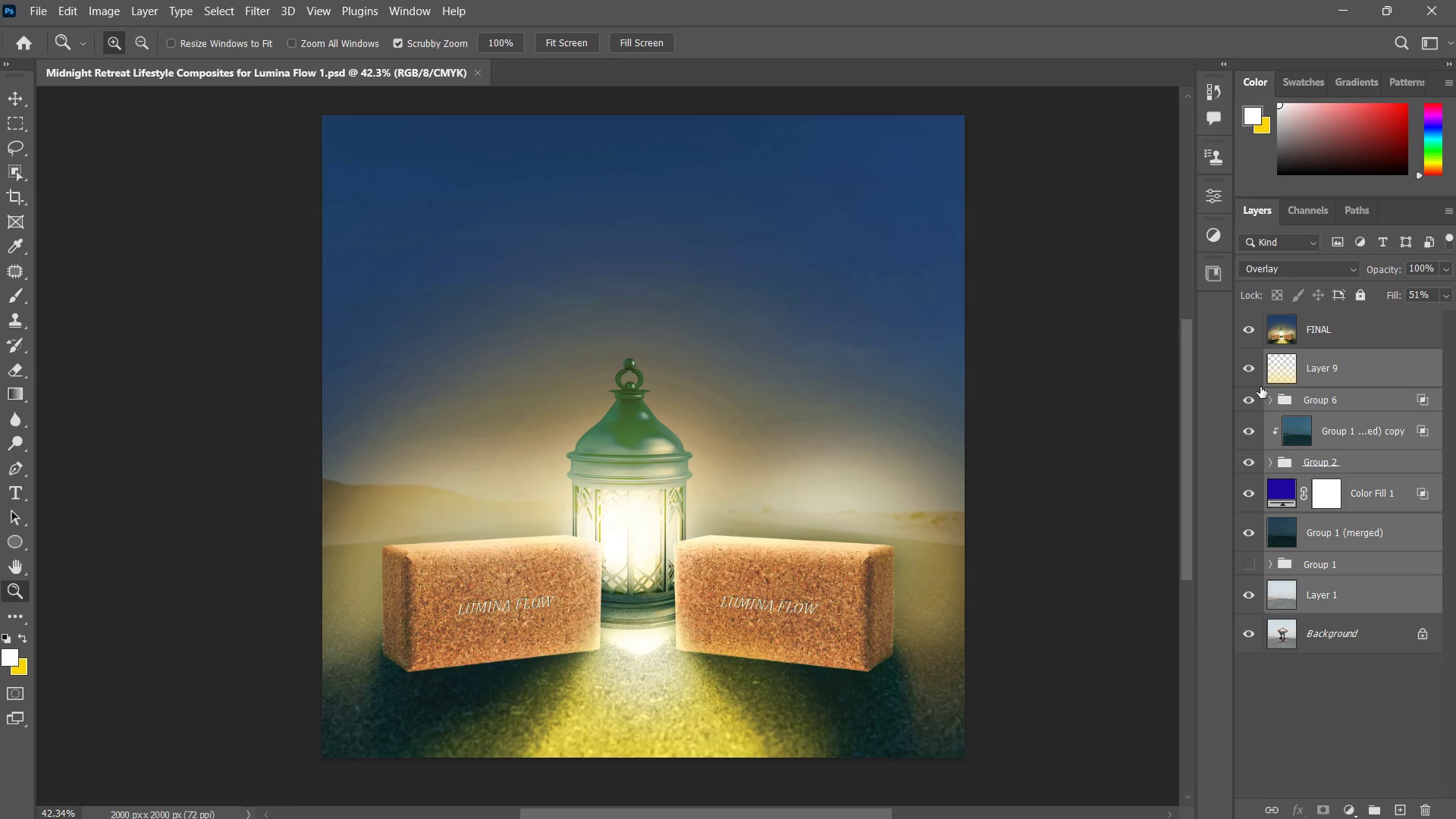 
key(Control+G)
 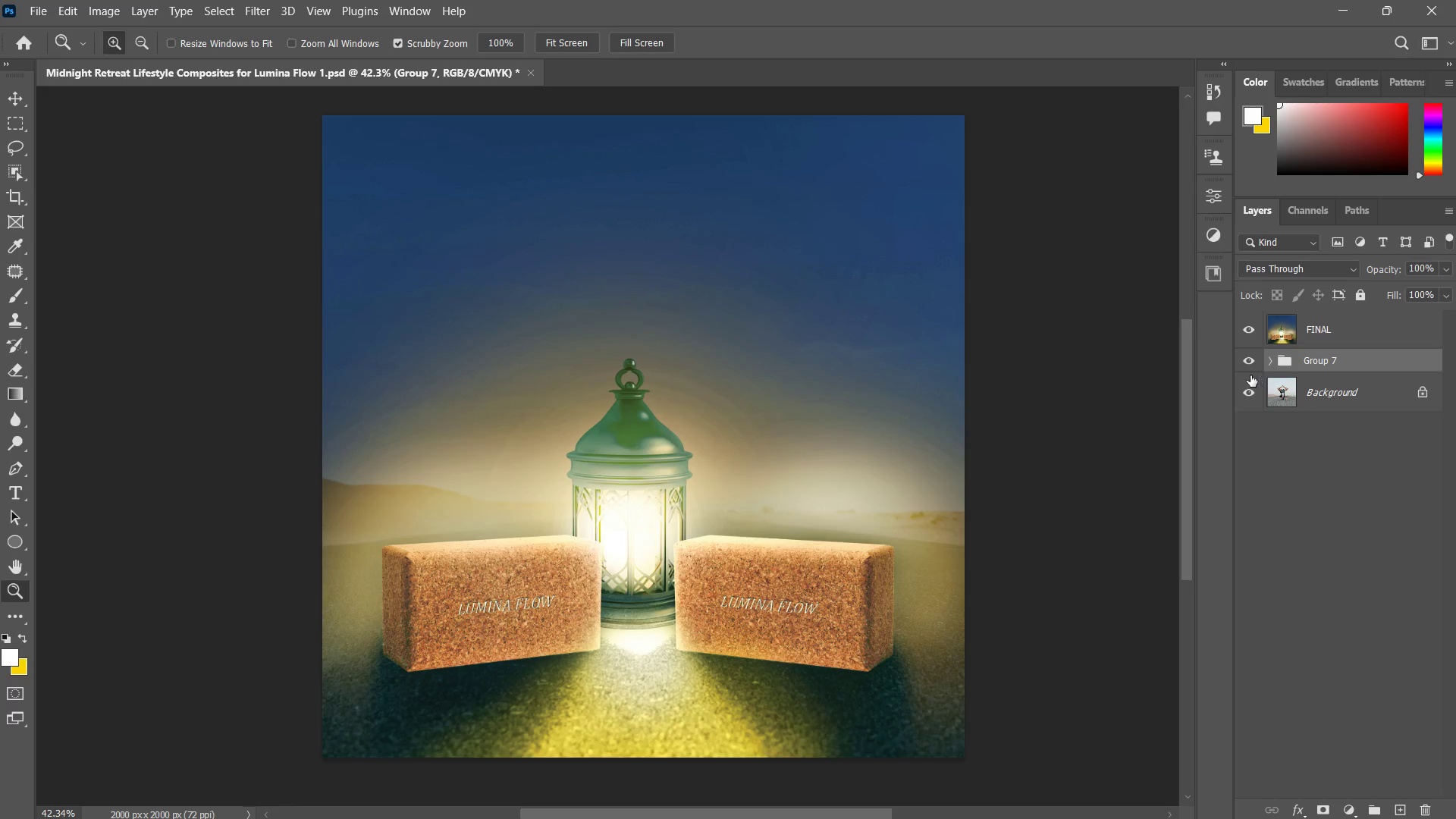 
left_click([1250, 363])
 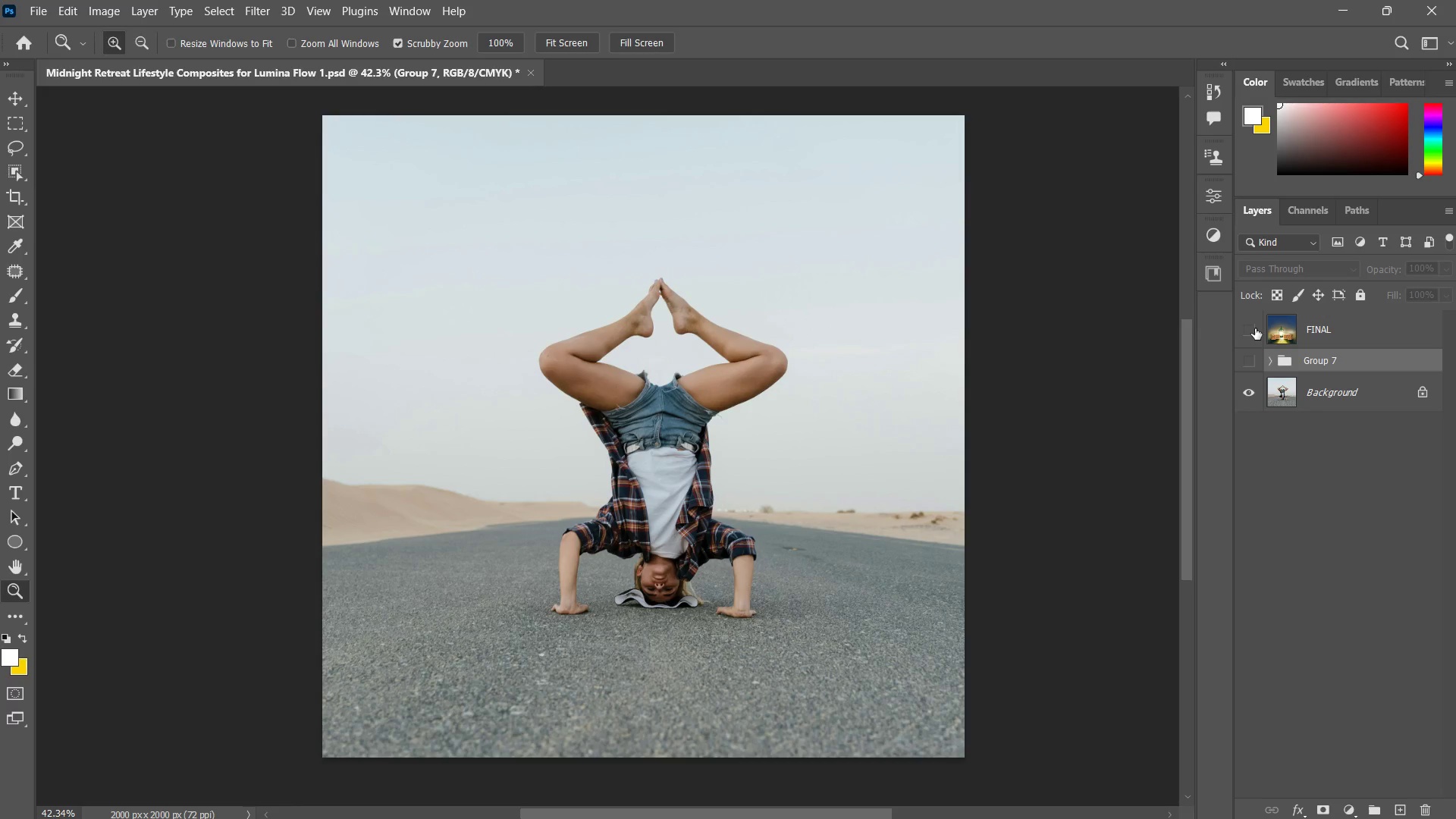 
key(Alt+Control+S)
 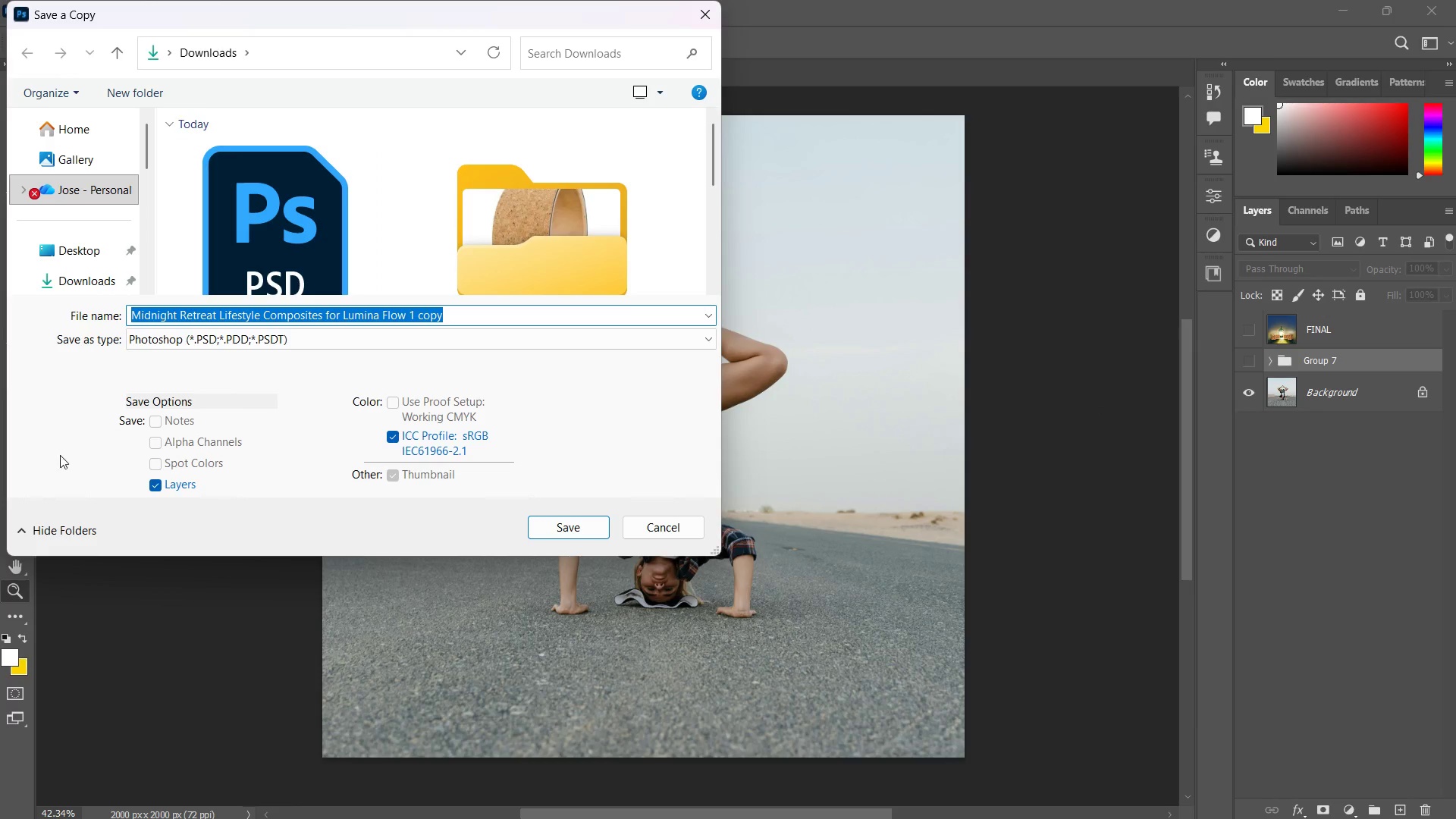 
left_click([315, 344])
 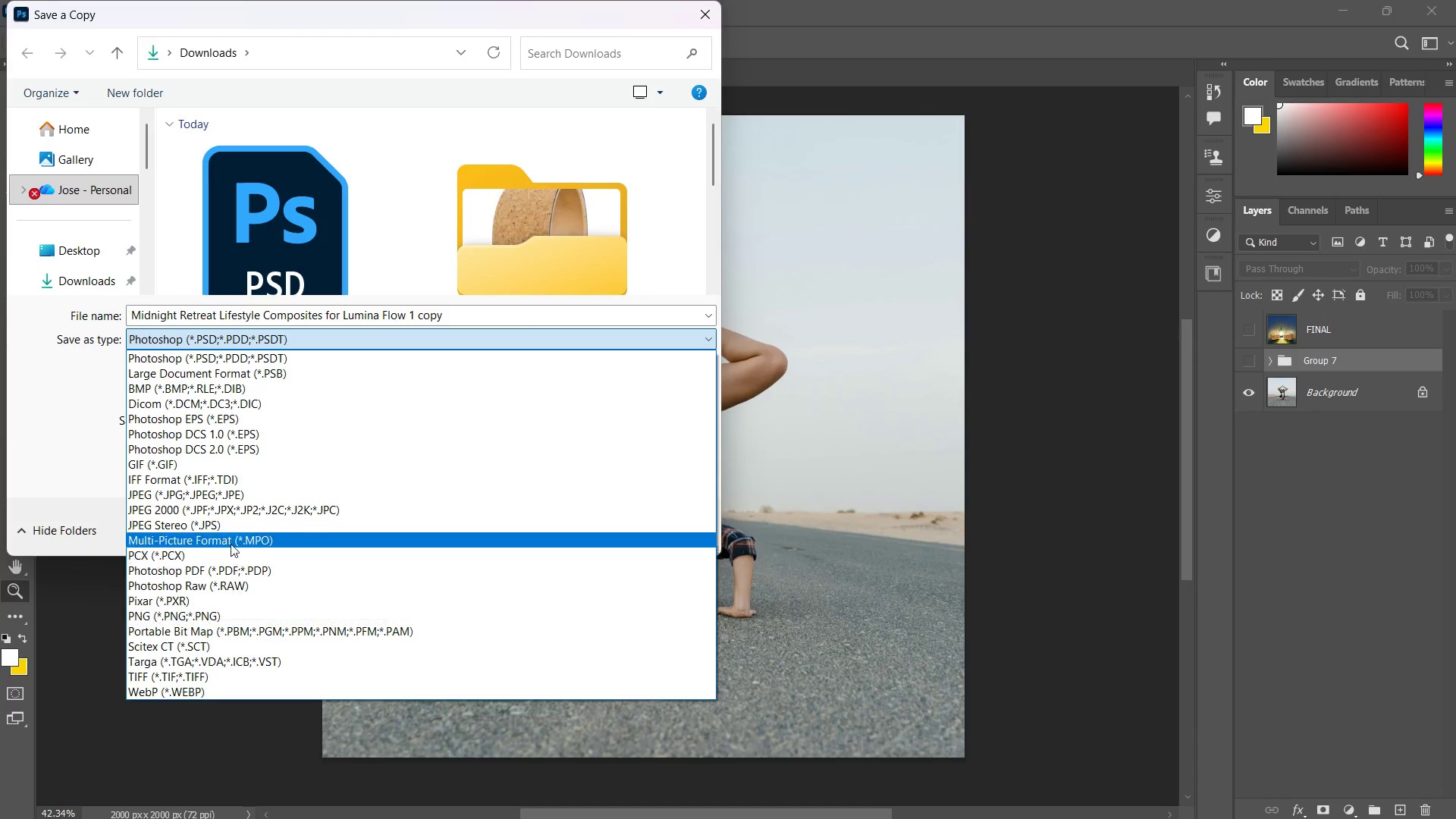 
left_click([239, 498])
 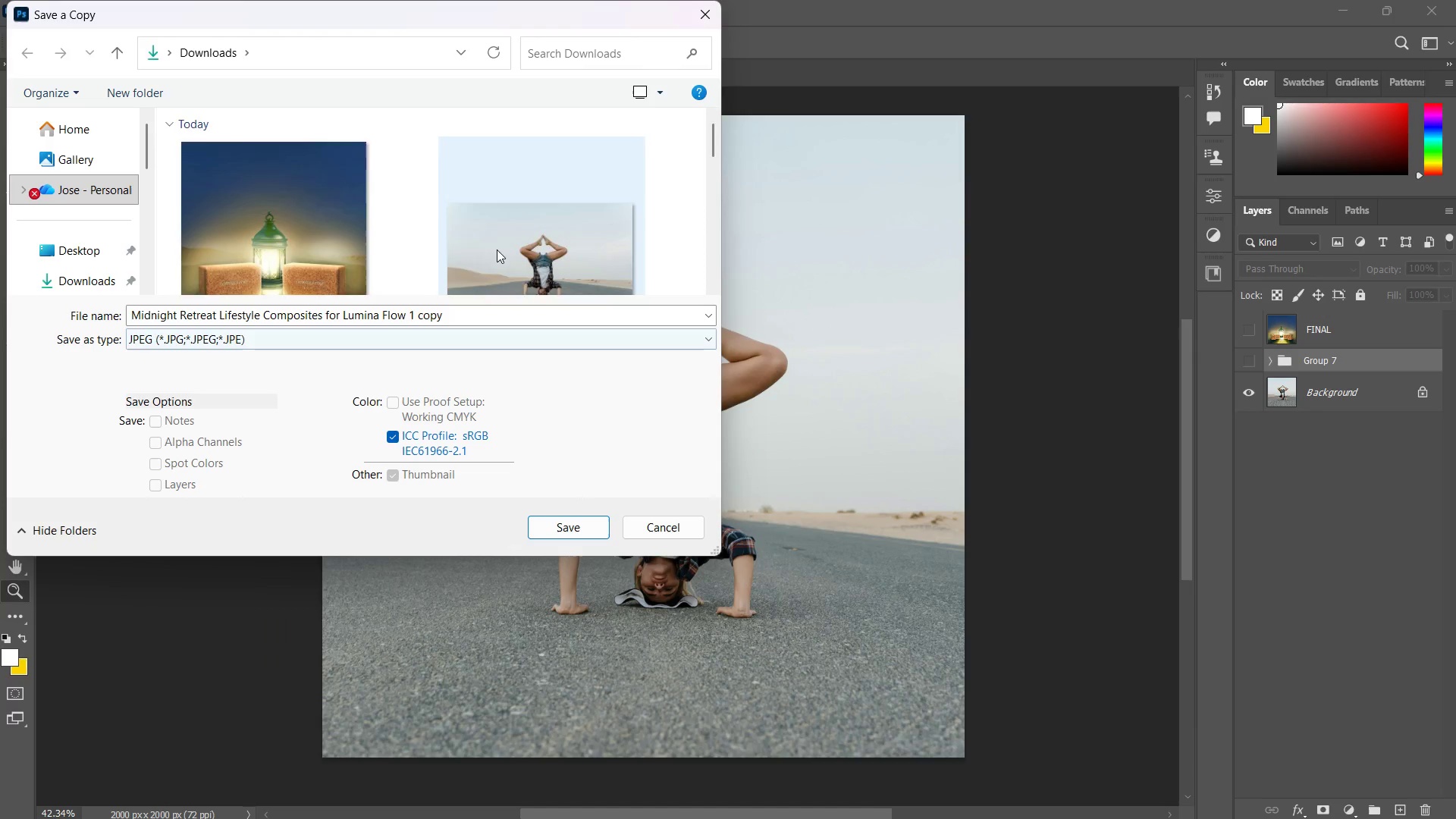 
left_click([502, 248])
 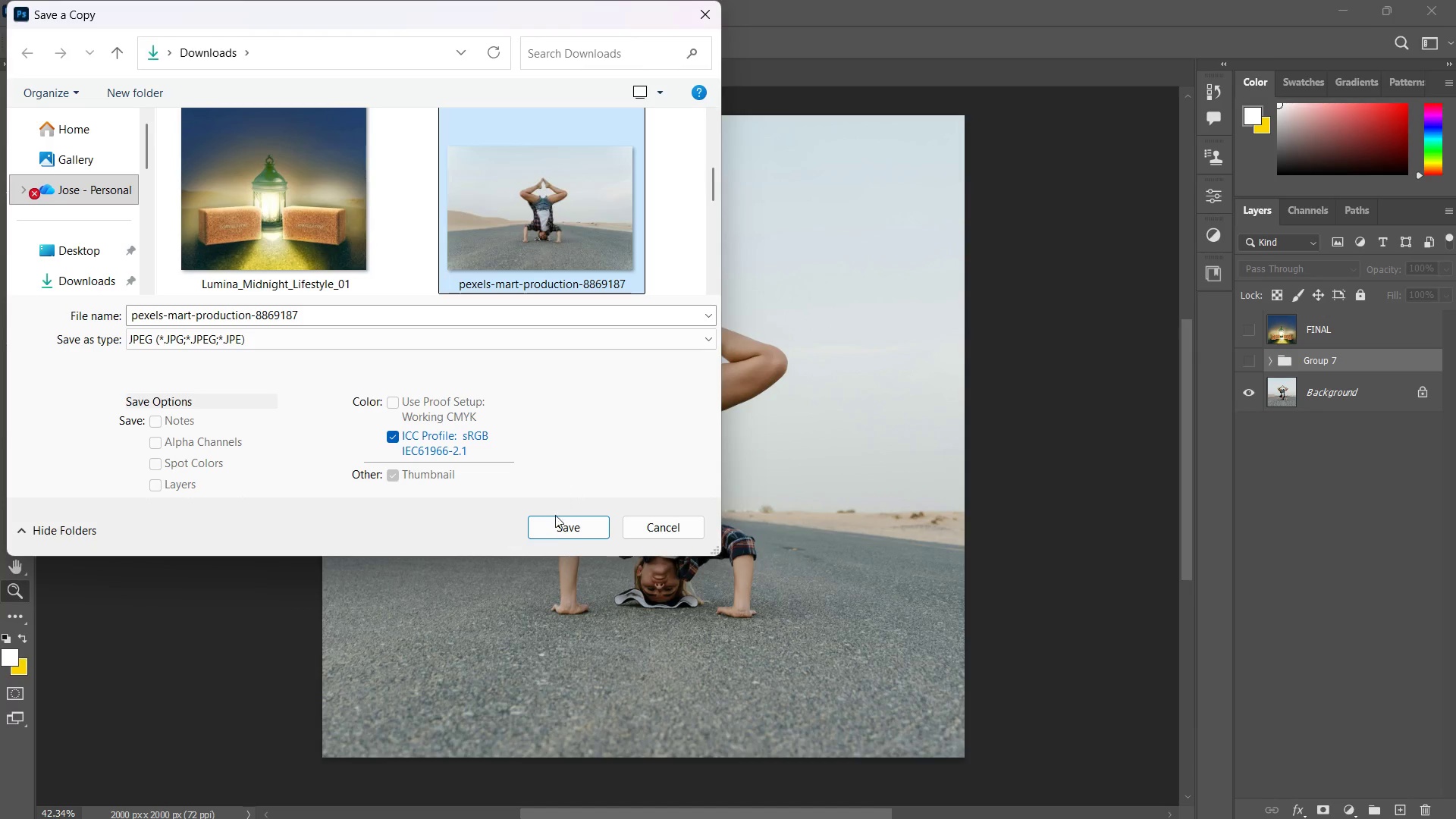 
scroll: coordinate [497, 249], scroll_direction: up, amount: 1.0
 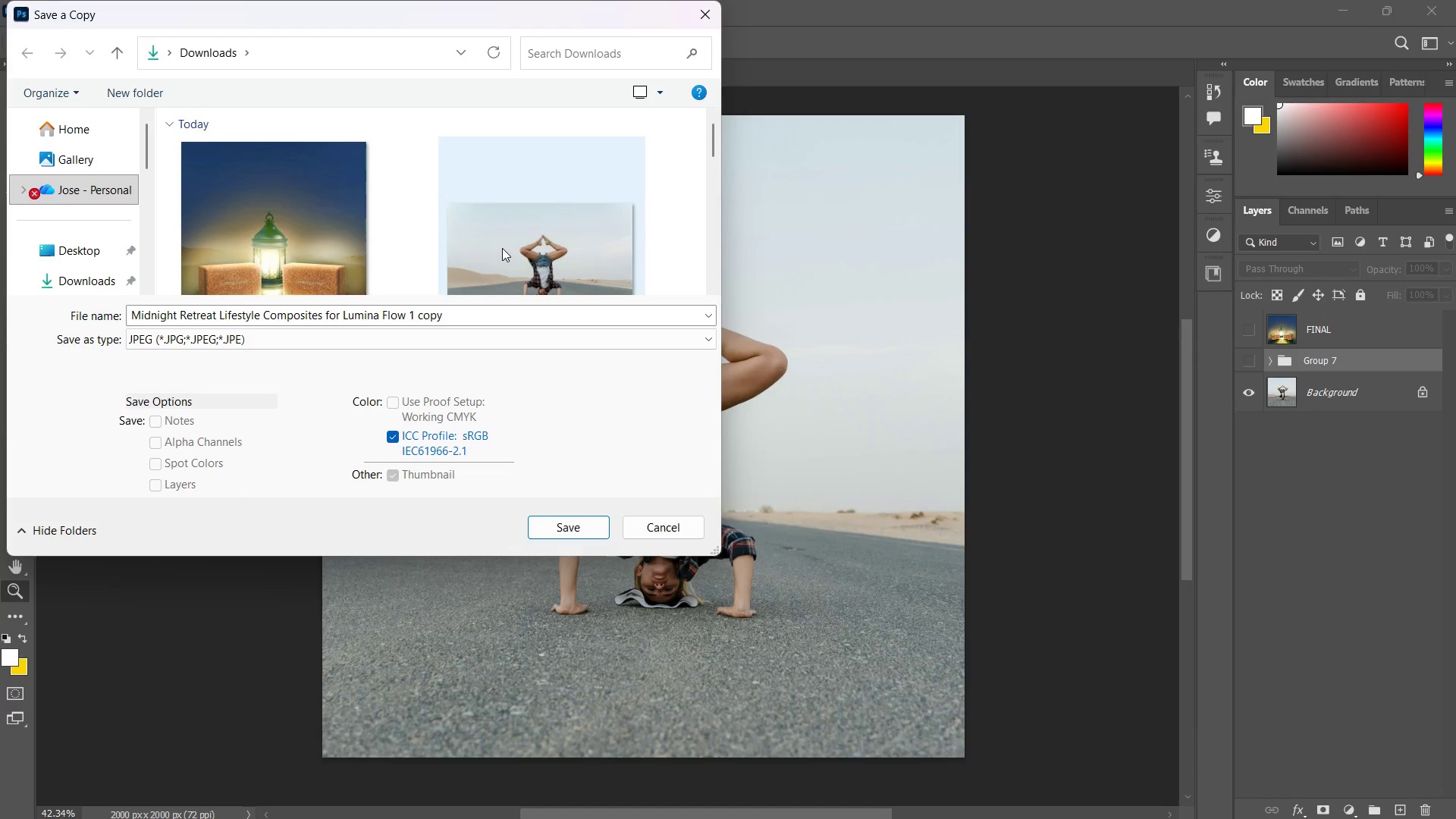 
left_click([554, 528])
 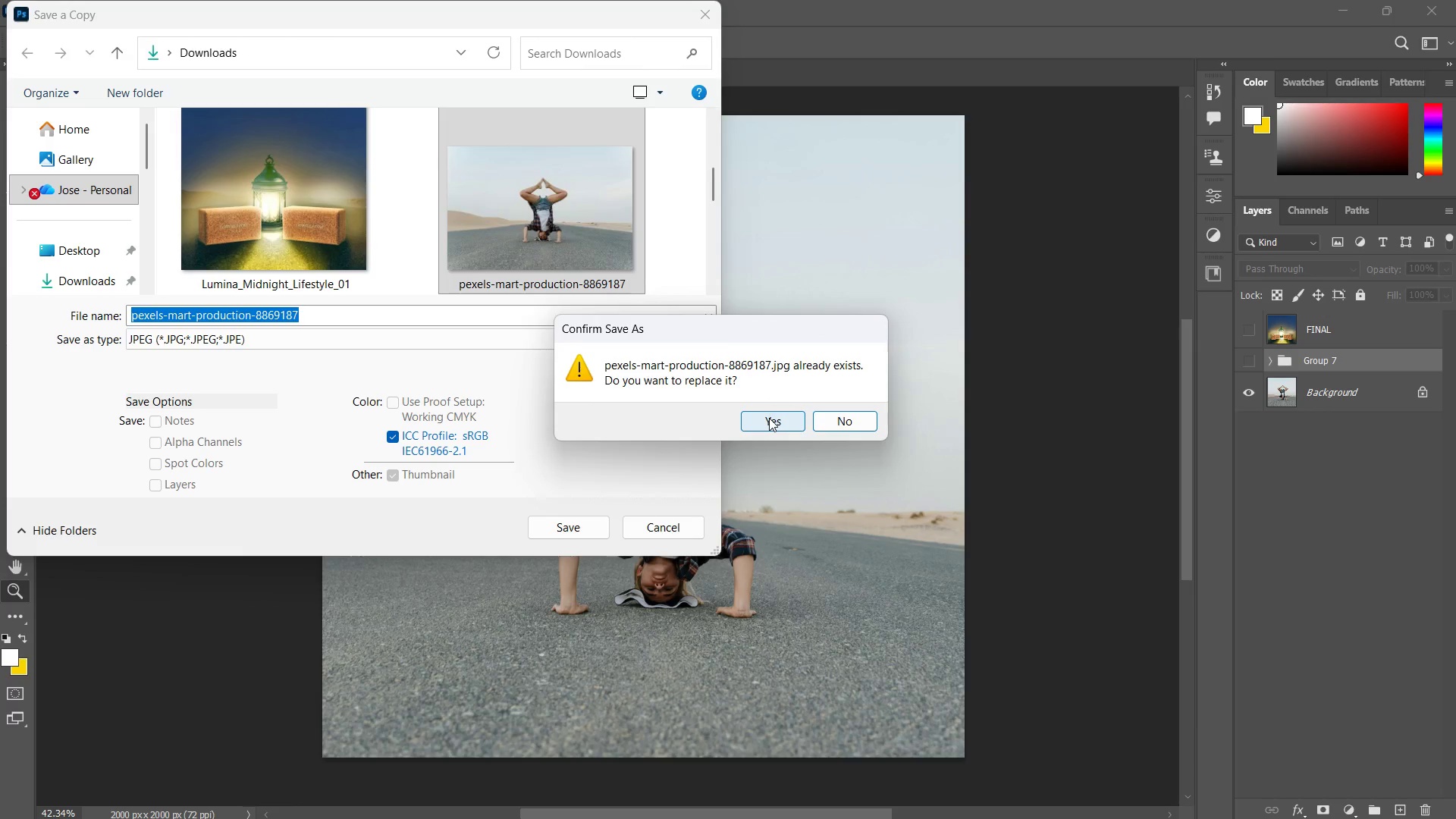 
left_click([769, 418])
 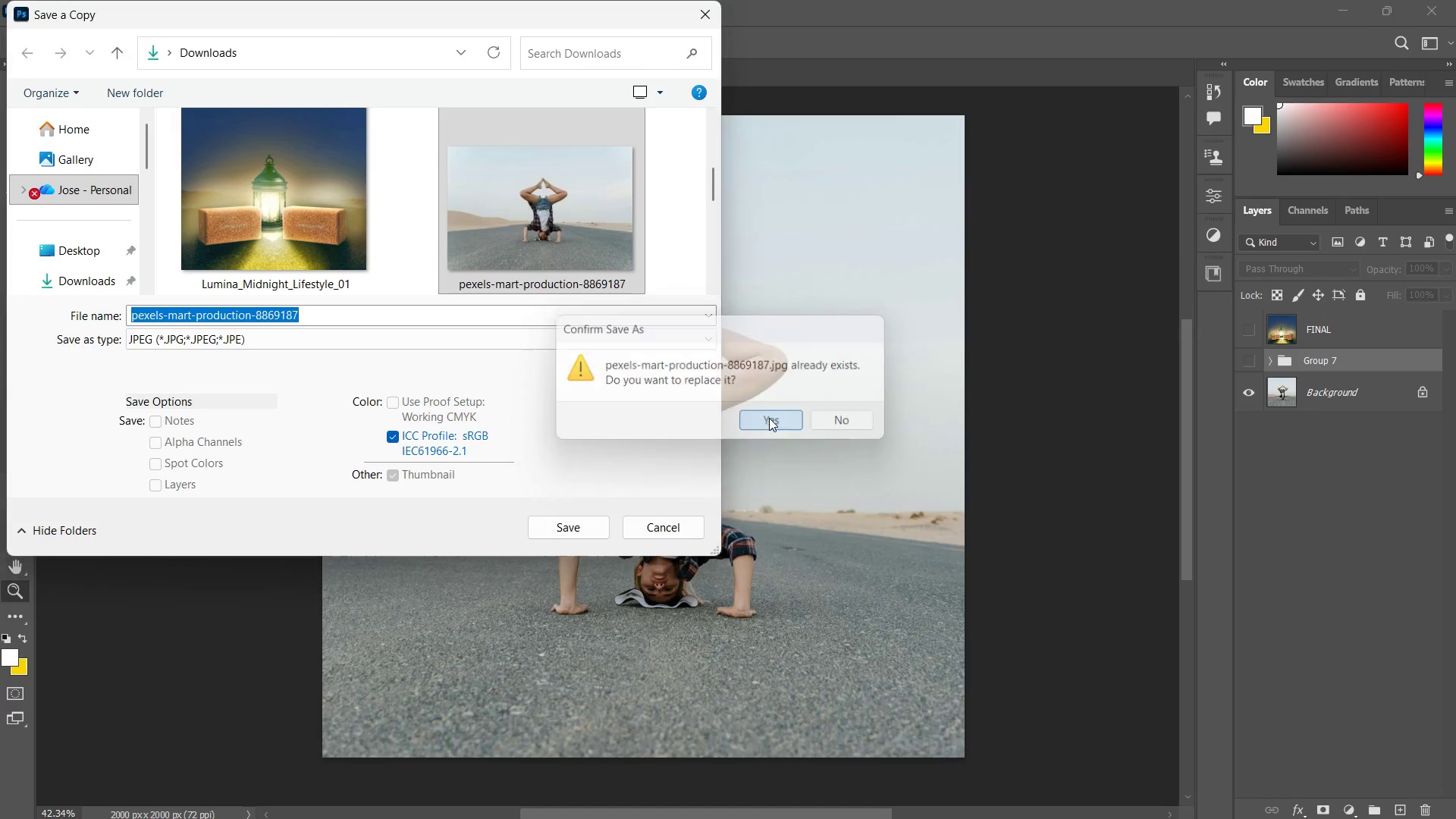 
key(Alt+Tab)